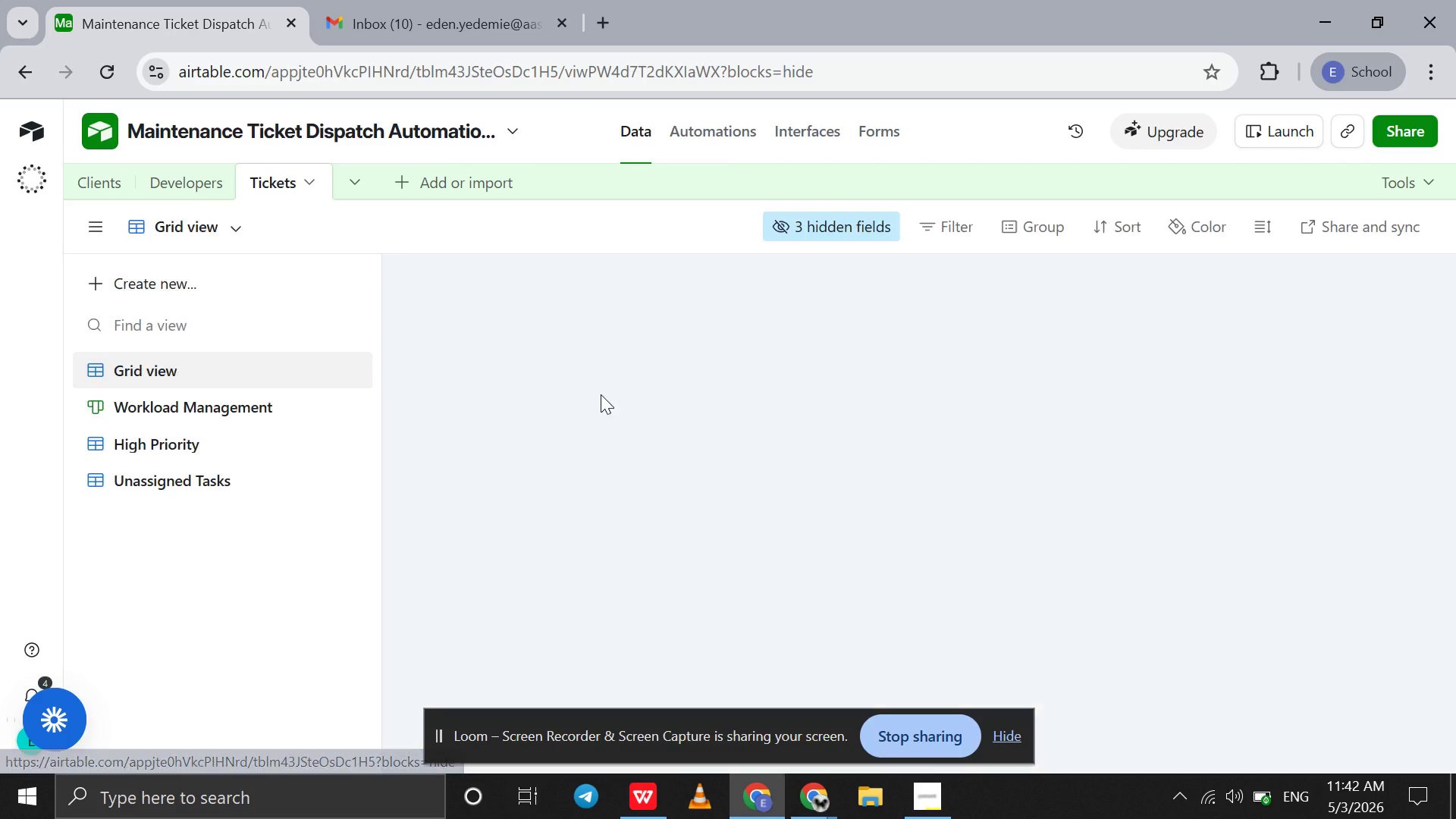 
mouse_move([601, 402])
 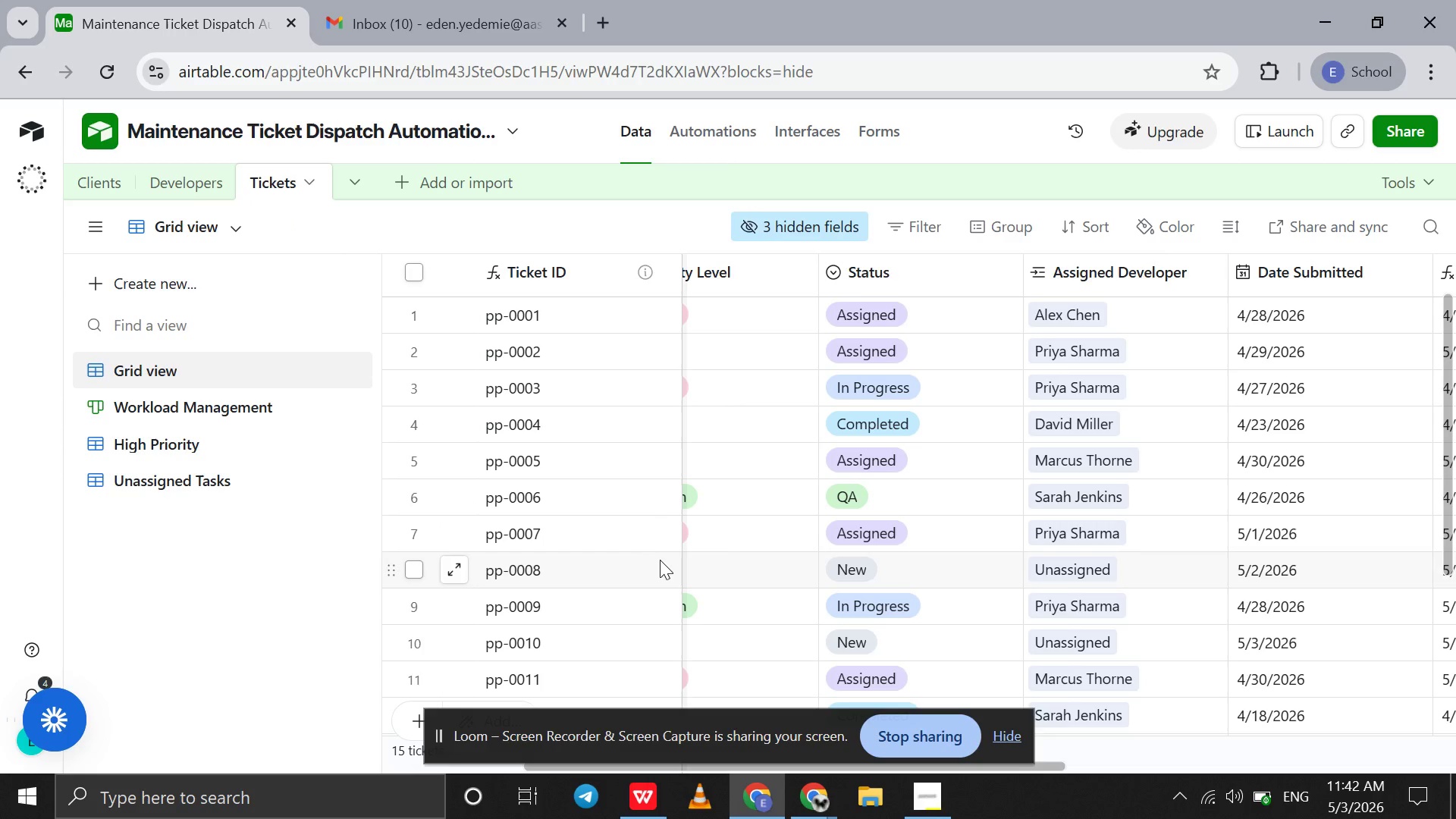 
left_click([664, 565])
 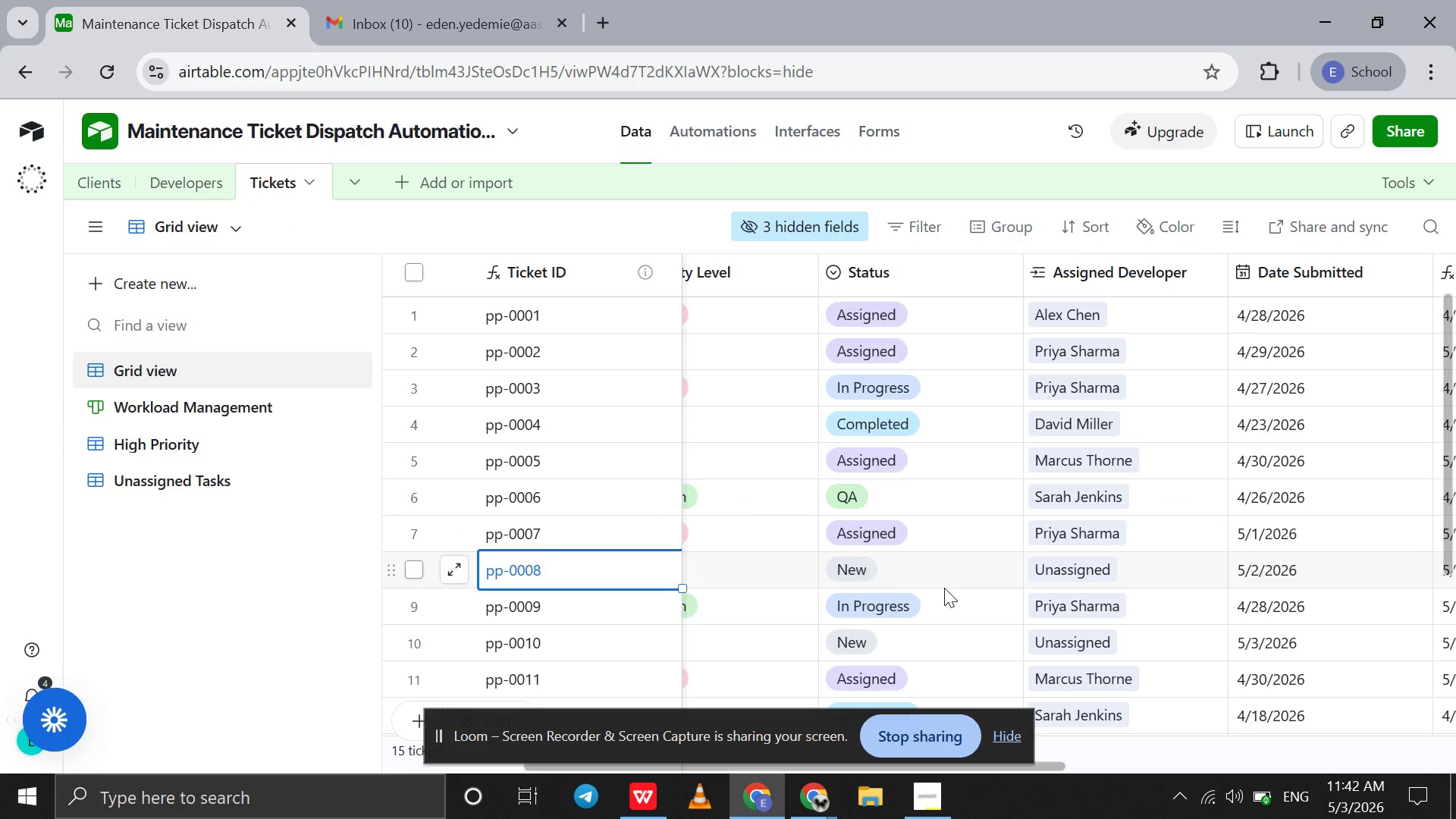 
scroll: coordinate [944, 588], scroll_direction: down, amount: 1.0
 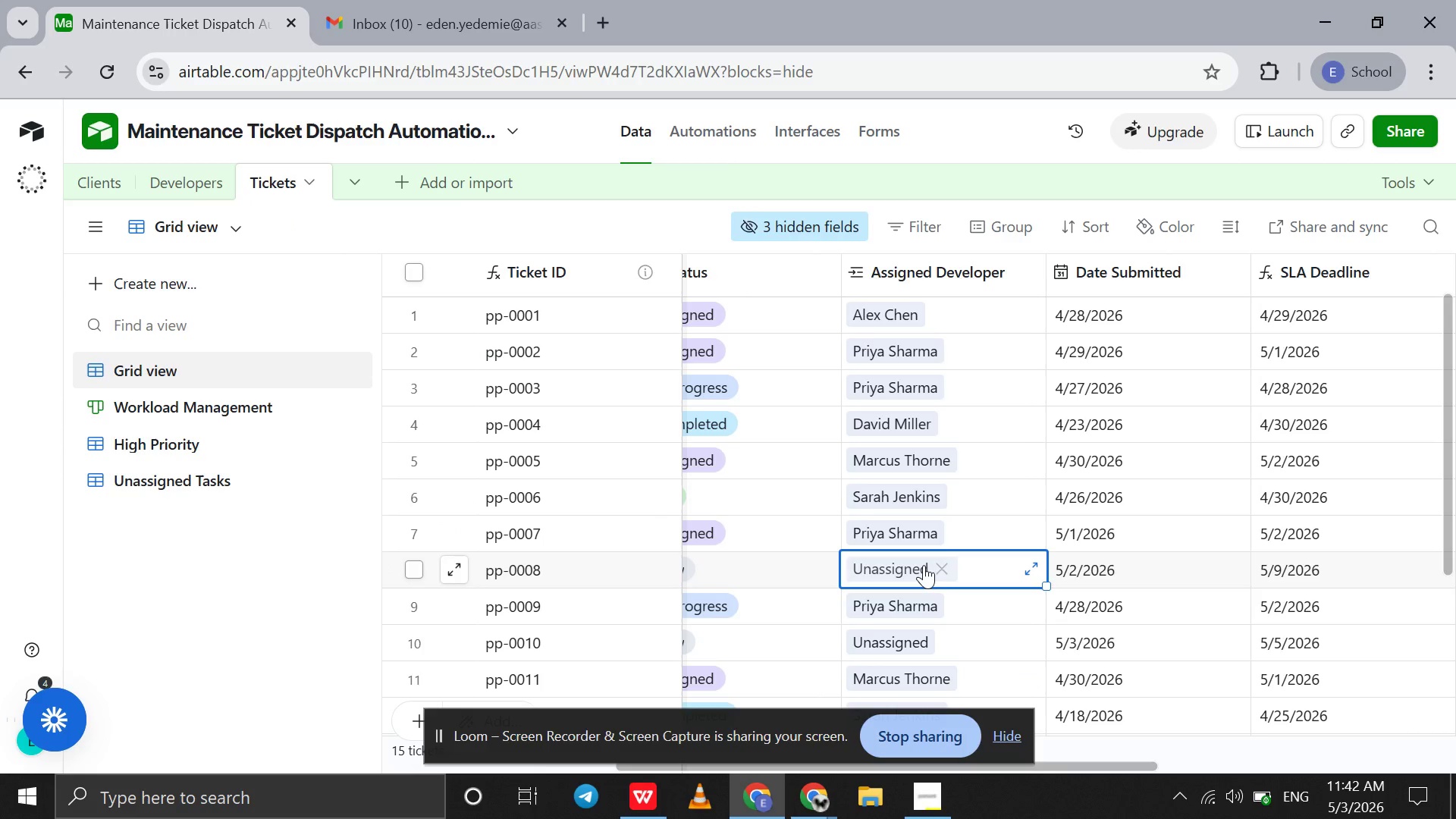 
double_click([924, 565])
 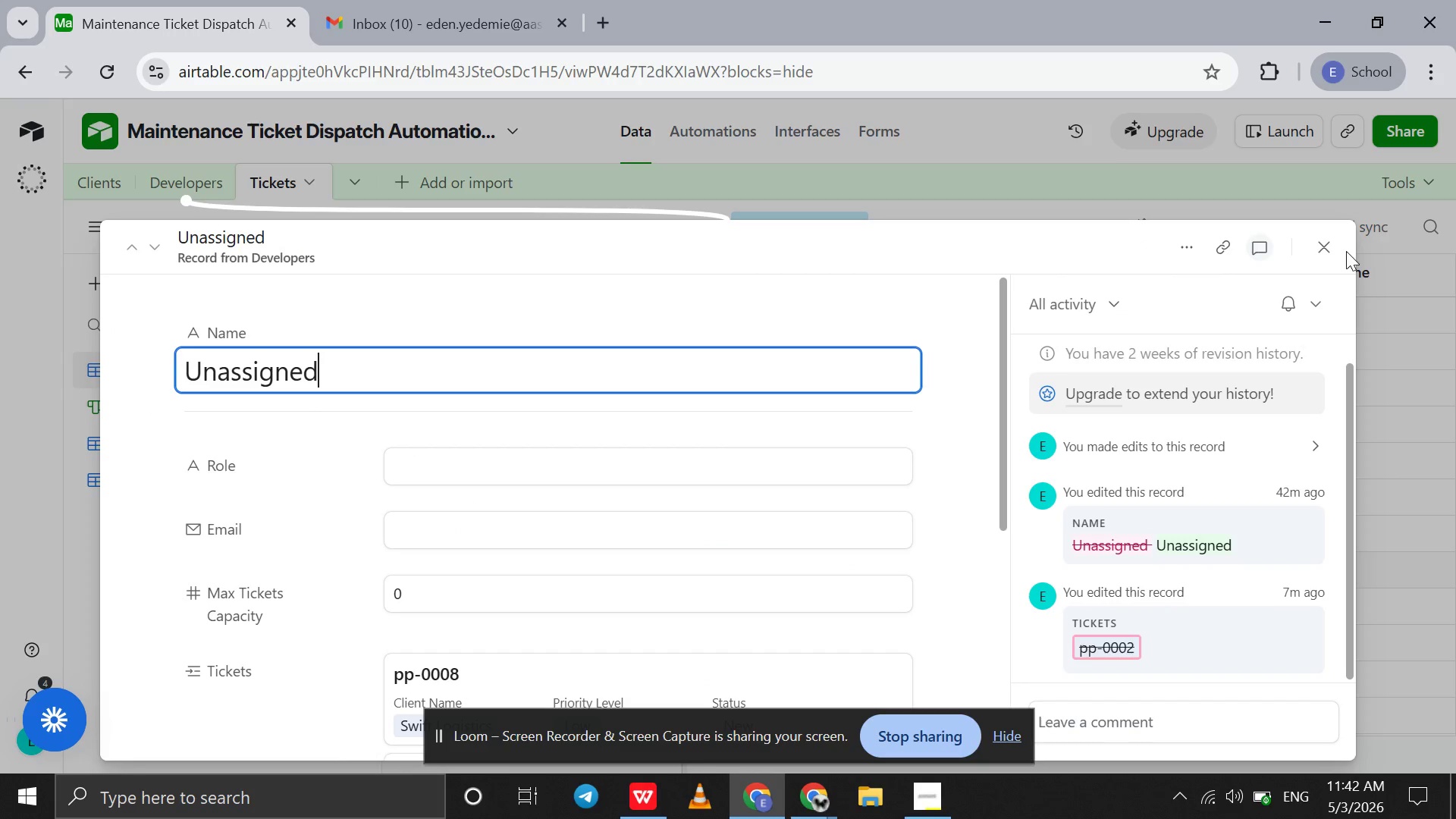 
left_click([1334, 249])
 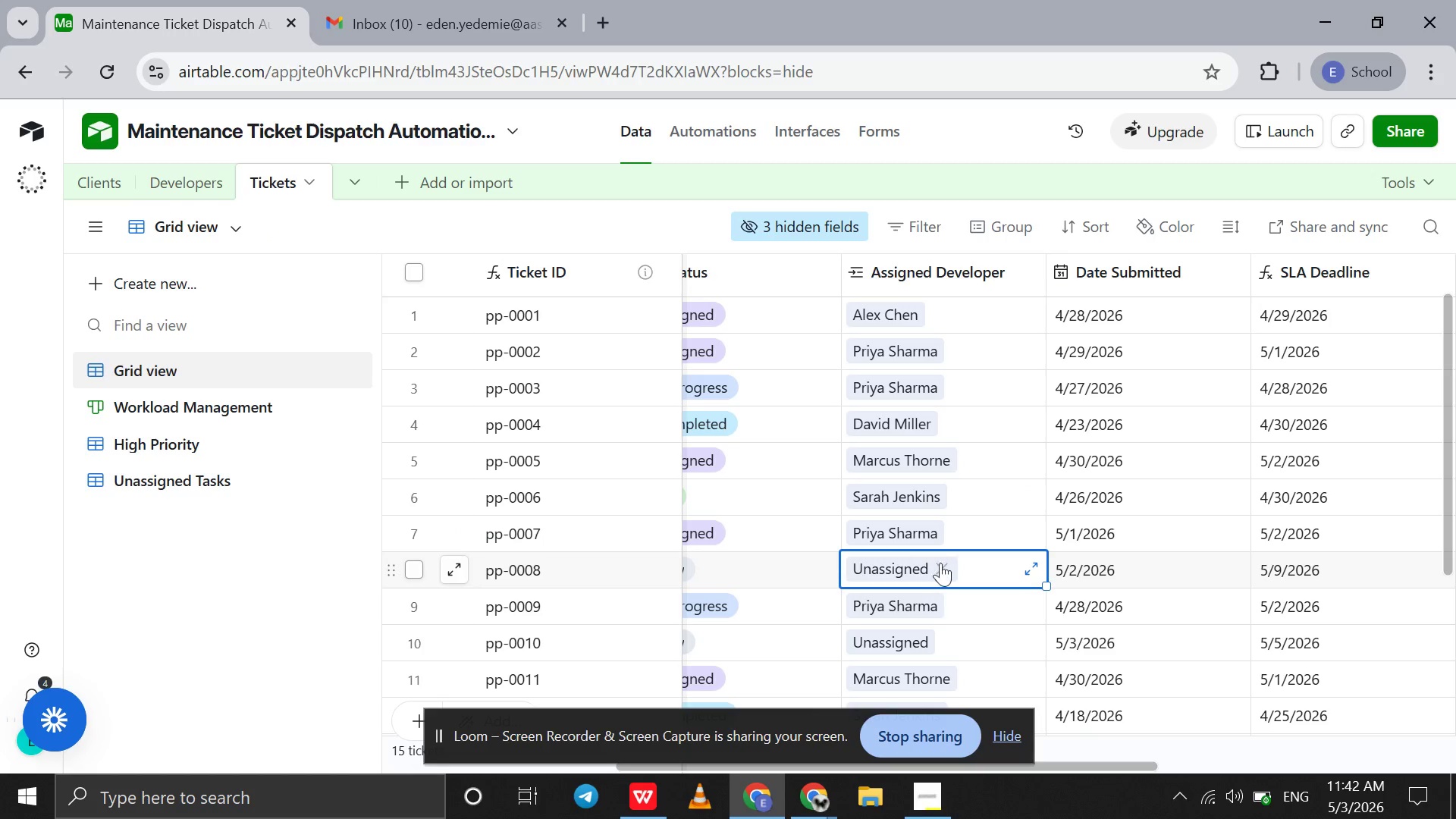 
left_click([948, 570])
 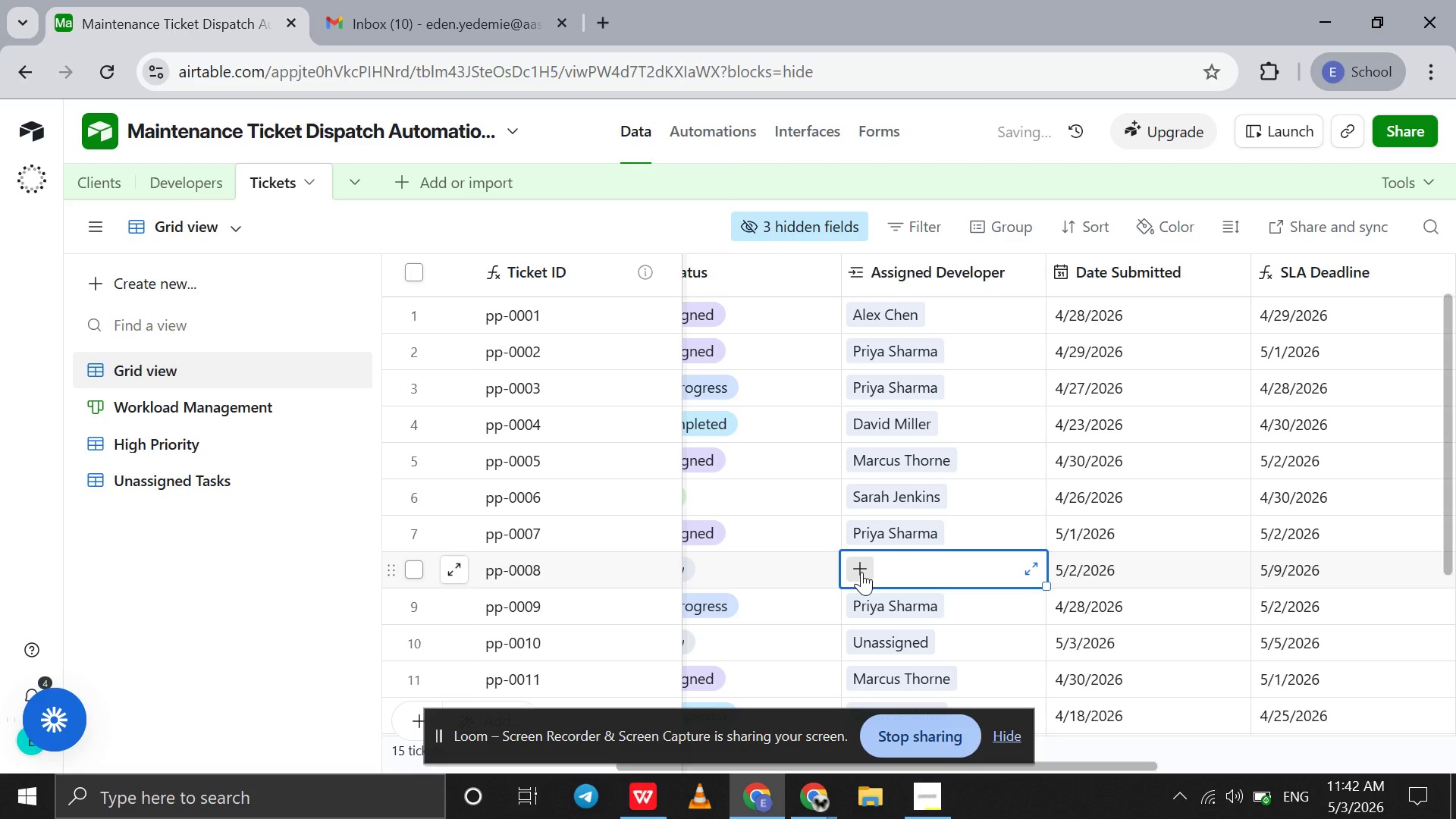 
left_click([861, 572])
 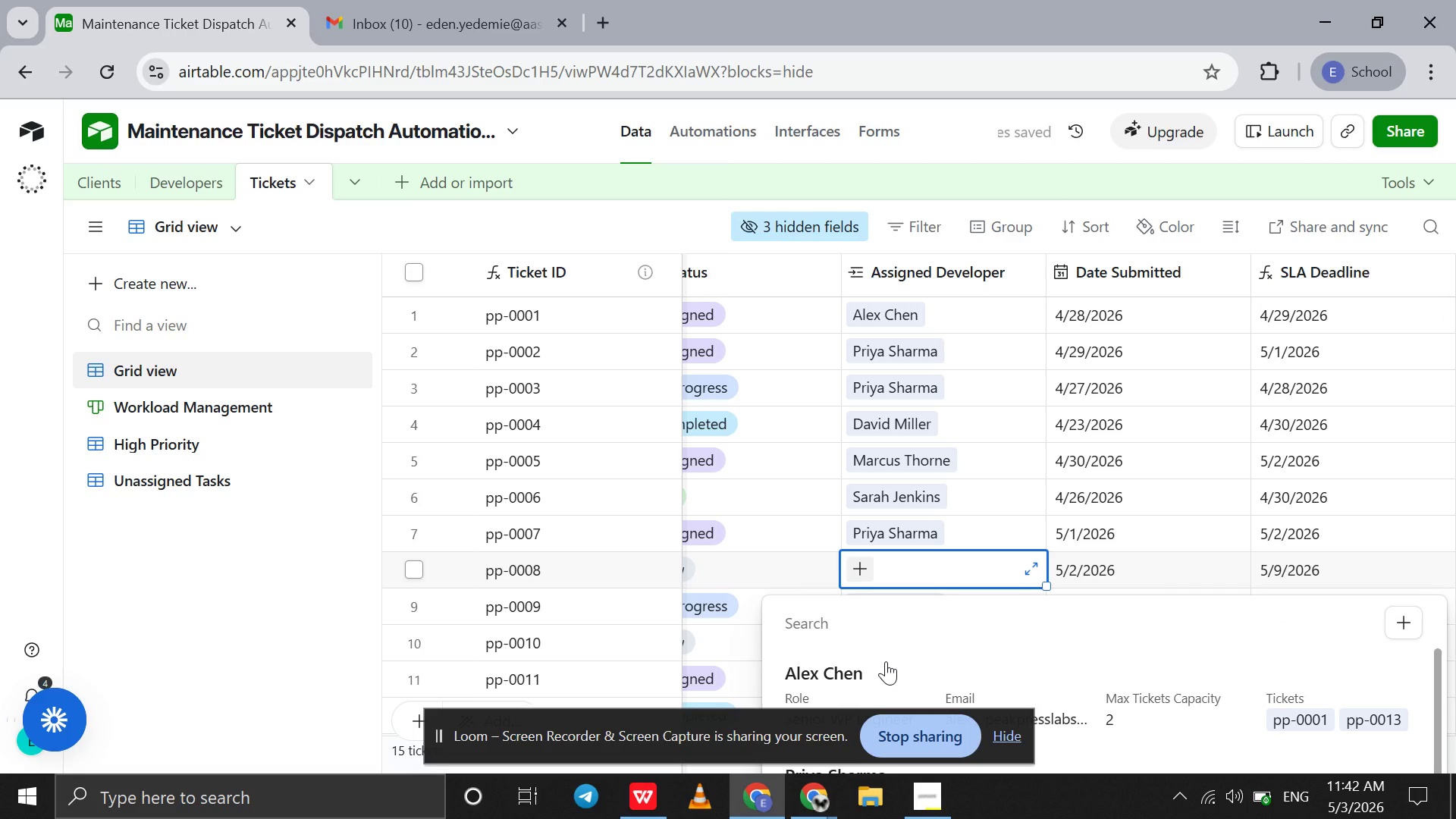 
key(P)
 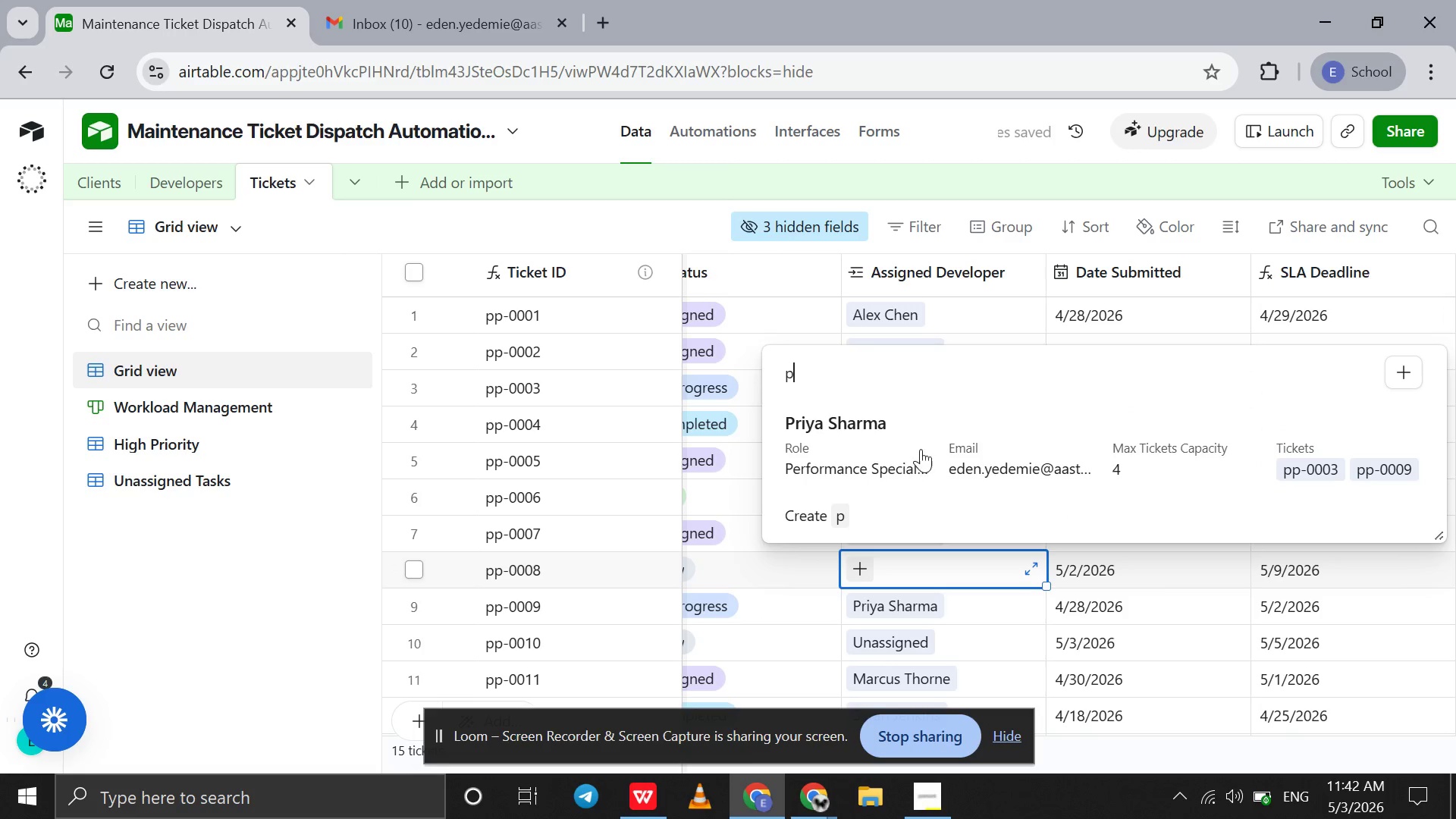 
left_click([921, 449])
 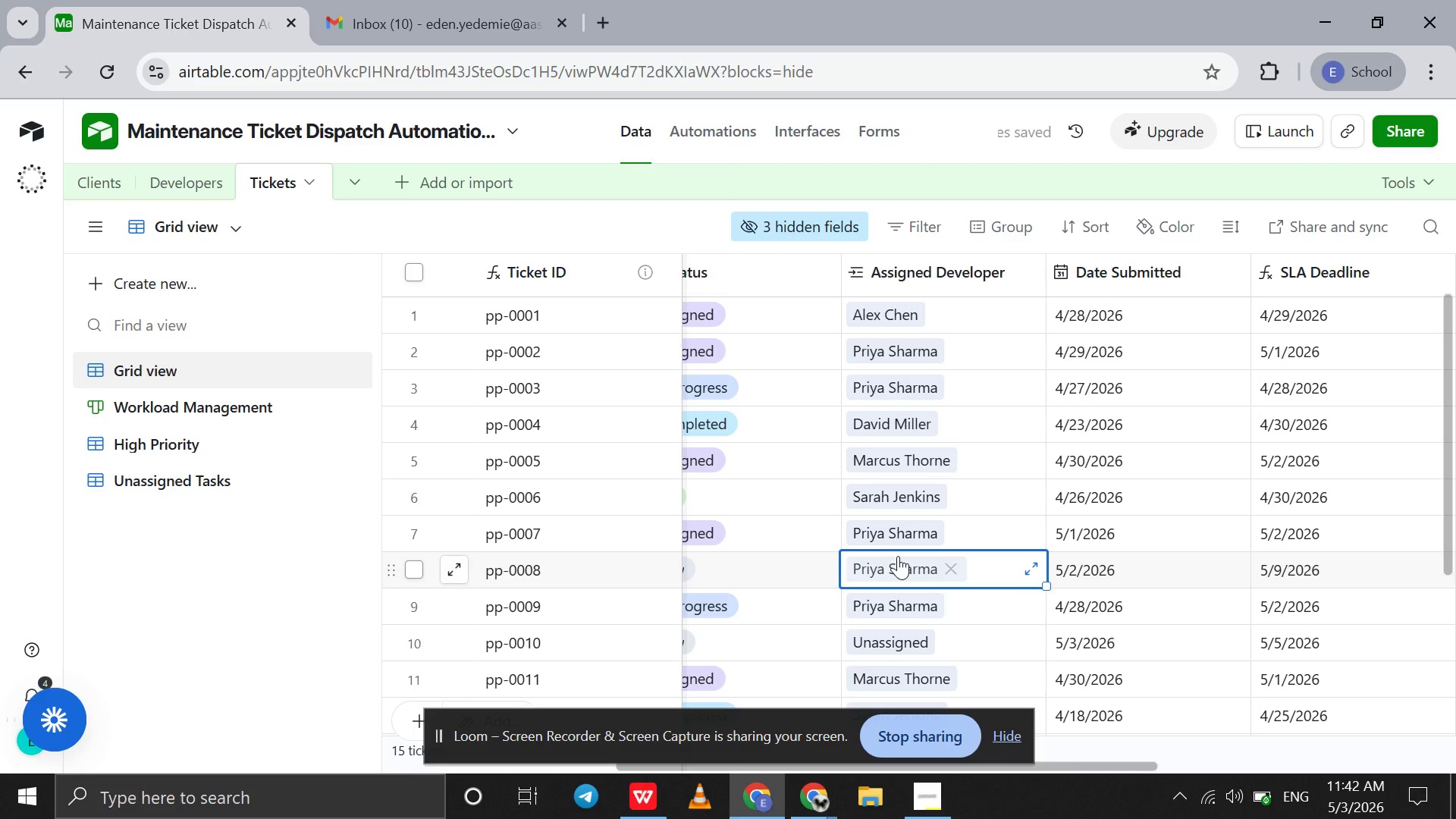 
scroll: coordinate [898, 556], scroll_direction: none, amount: 0.0
 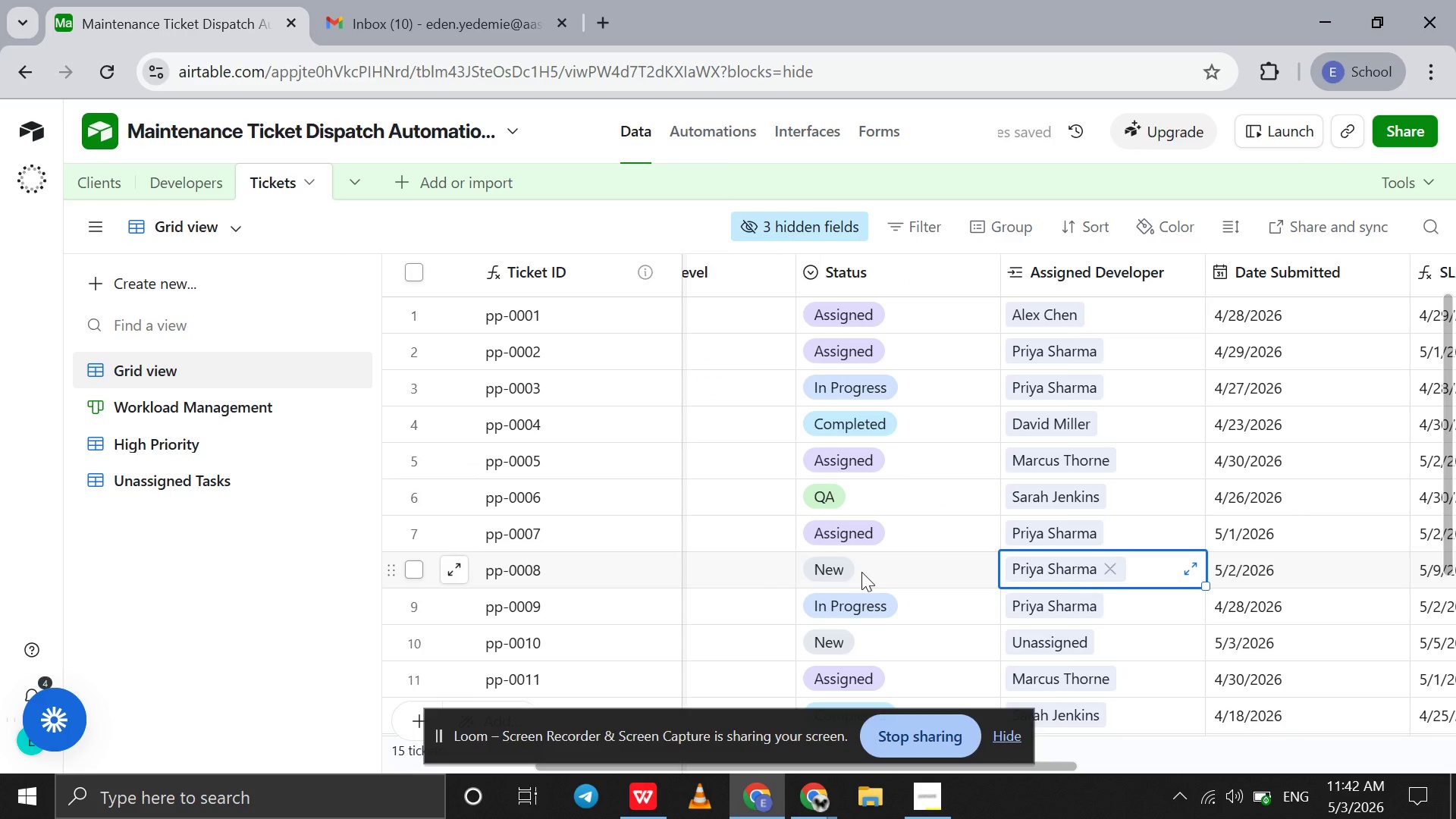 
left_click([861, 572])
 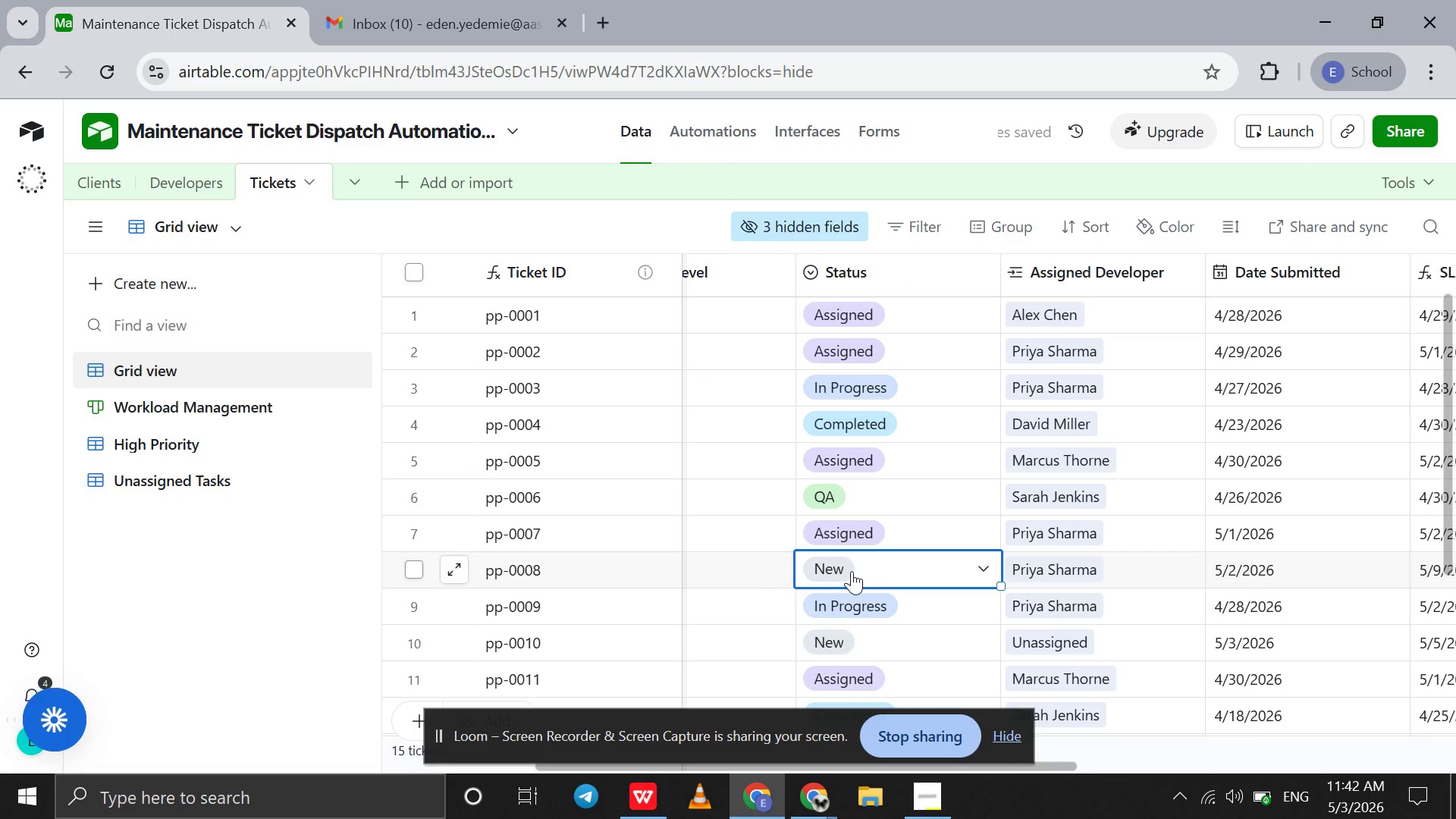 
left_click([852, 571])
 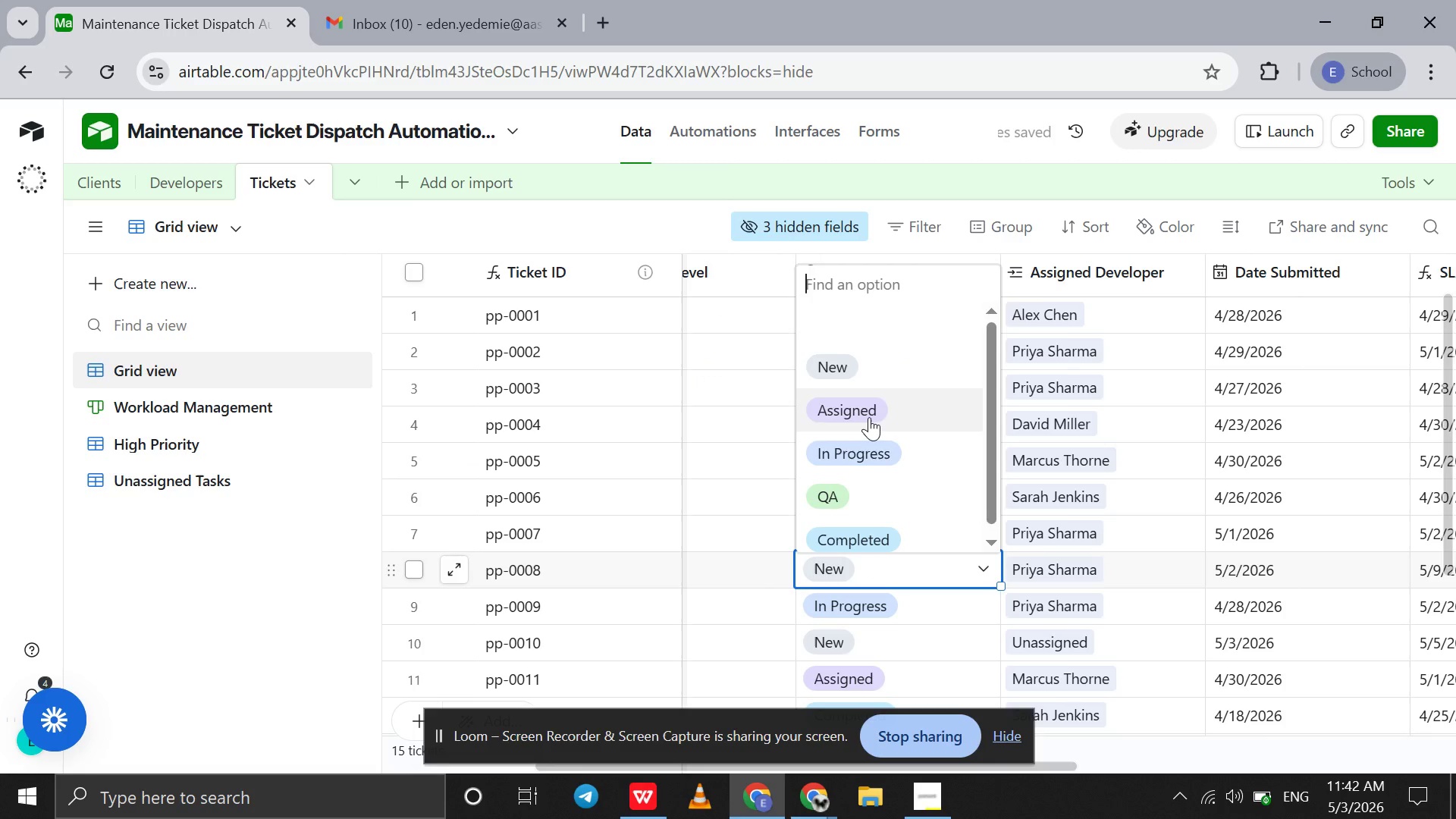 
left_click([869, 417])
 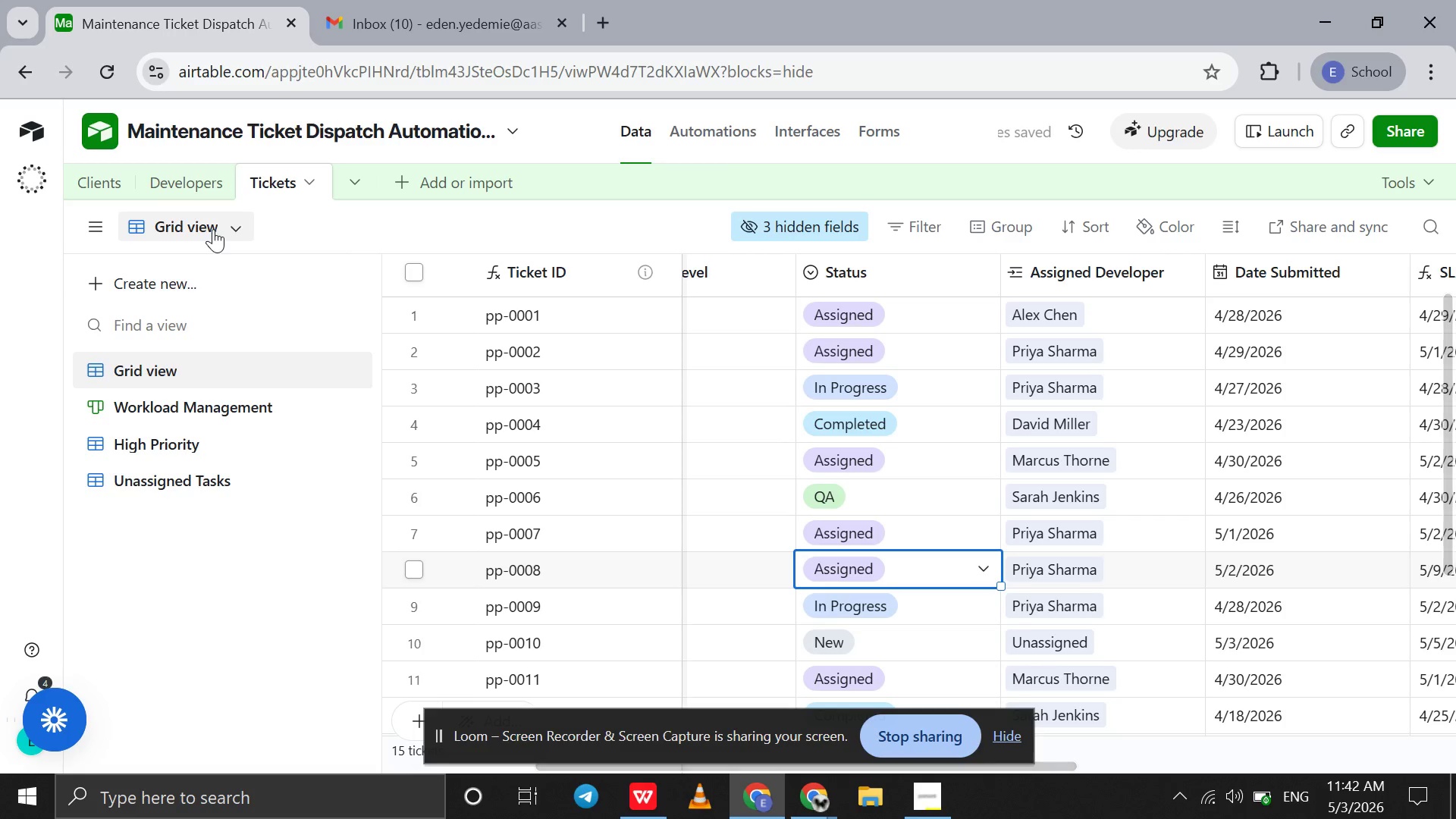 
left_click([180, 180])
 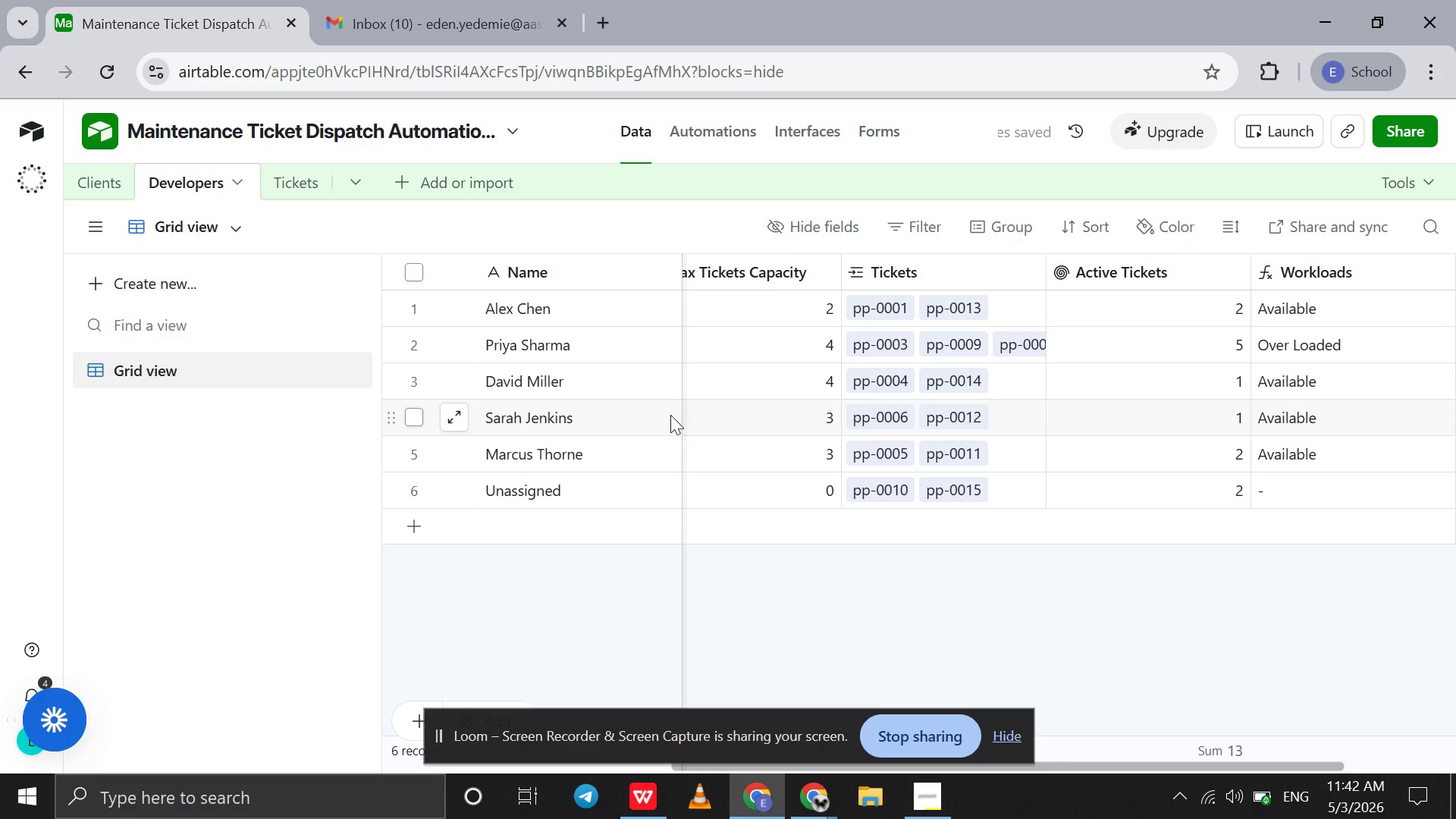 
scroll: coordinate [762, 425], scroll_direction: up, amount: 2.0
 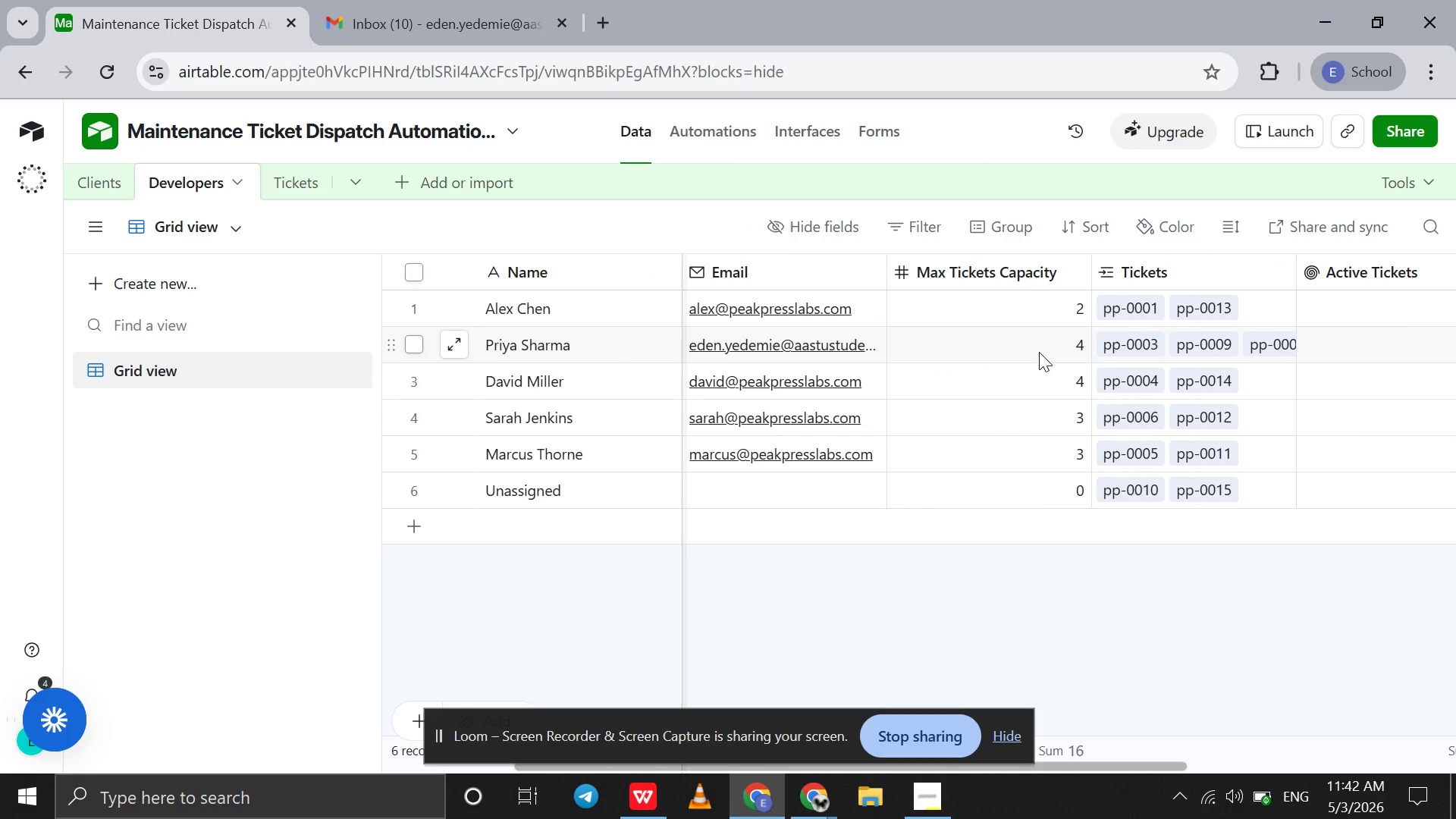 
left_click([1039, 352])
 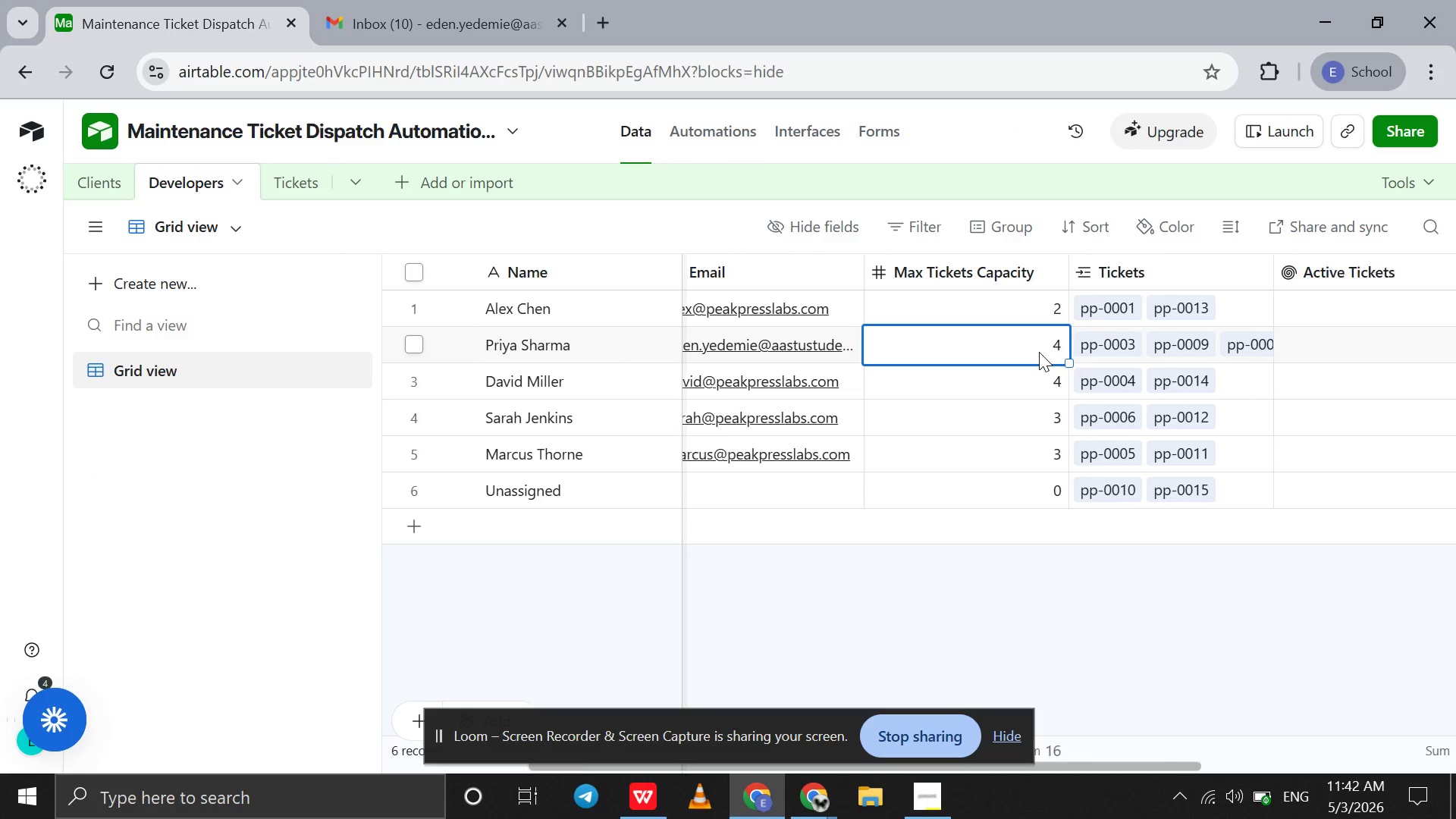 
scroll: coordinate [1039, 352], scroll_direction: down, amount: 2.0
 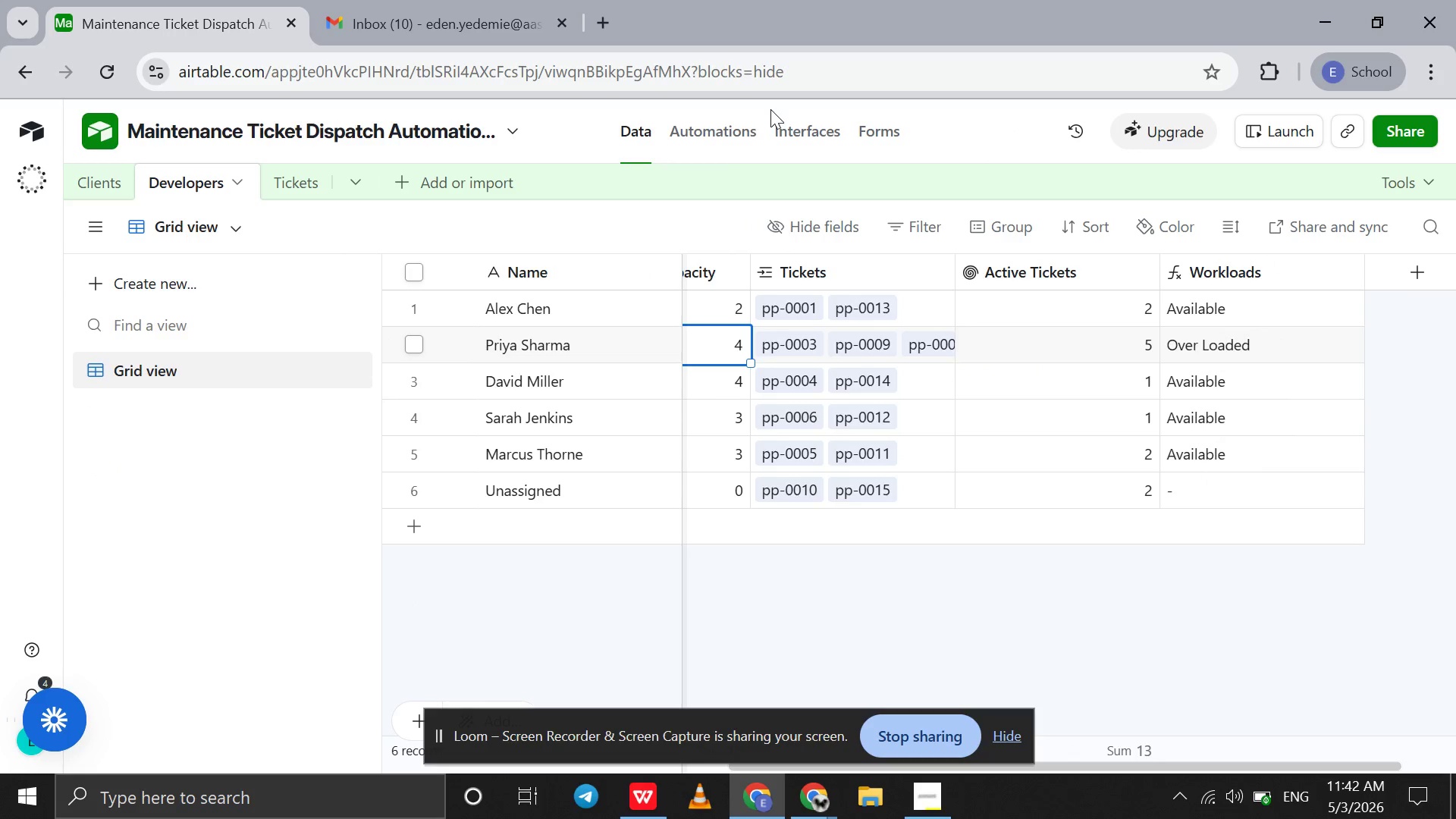 
left_click([729, 127])
 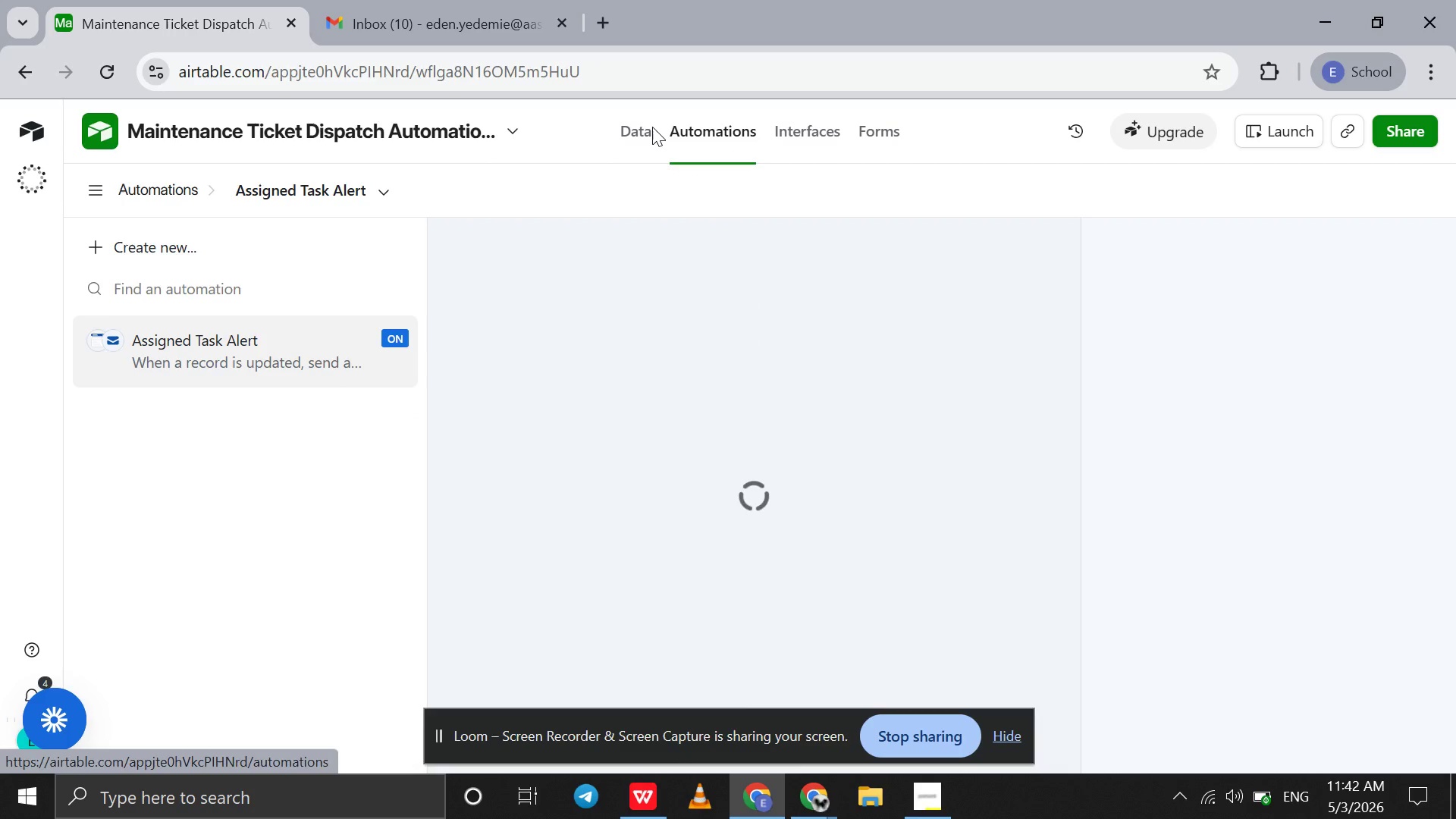 
left_click([652, 127])
 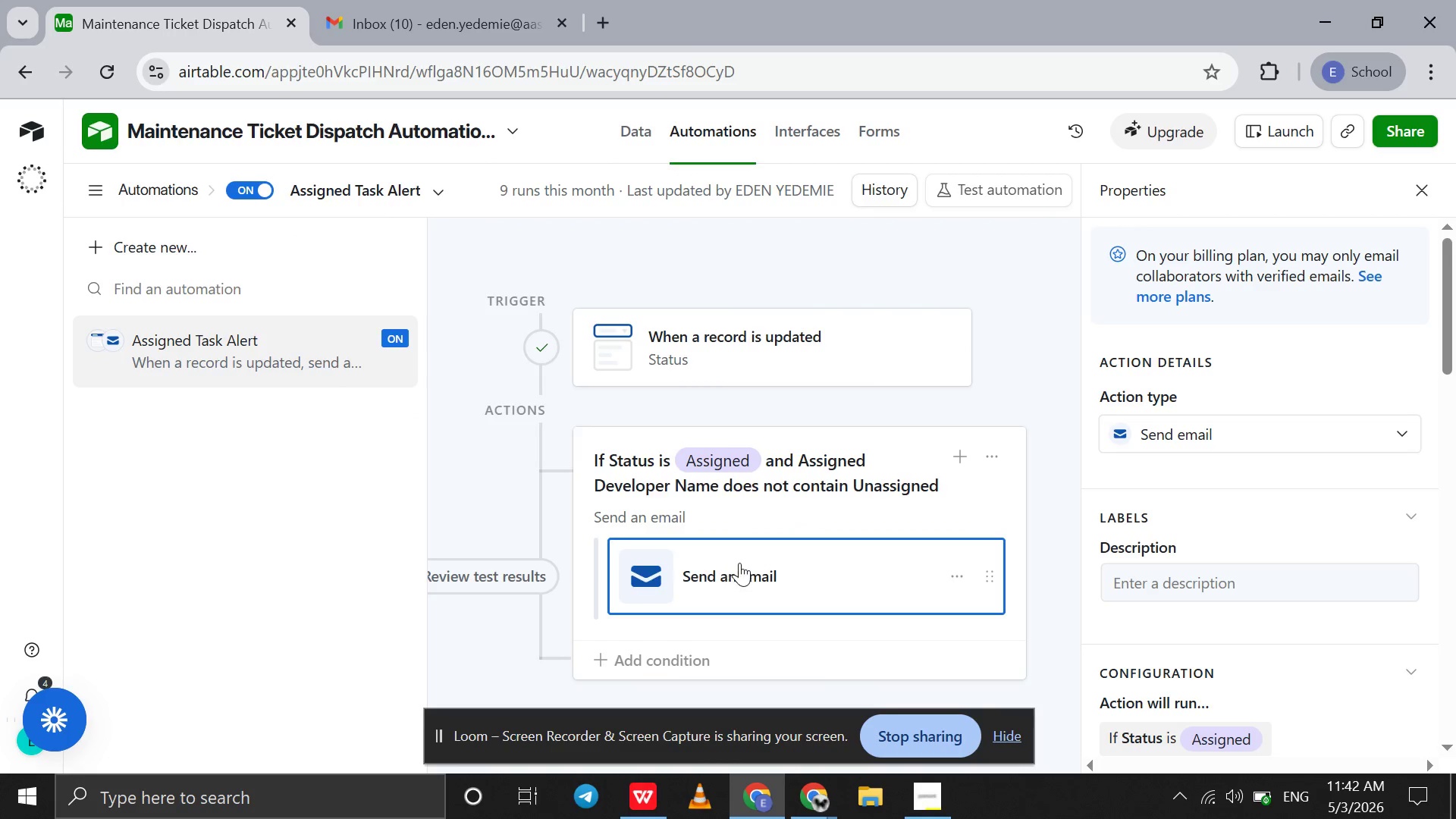 
wait(5.17)
 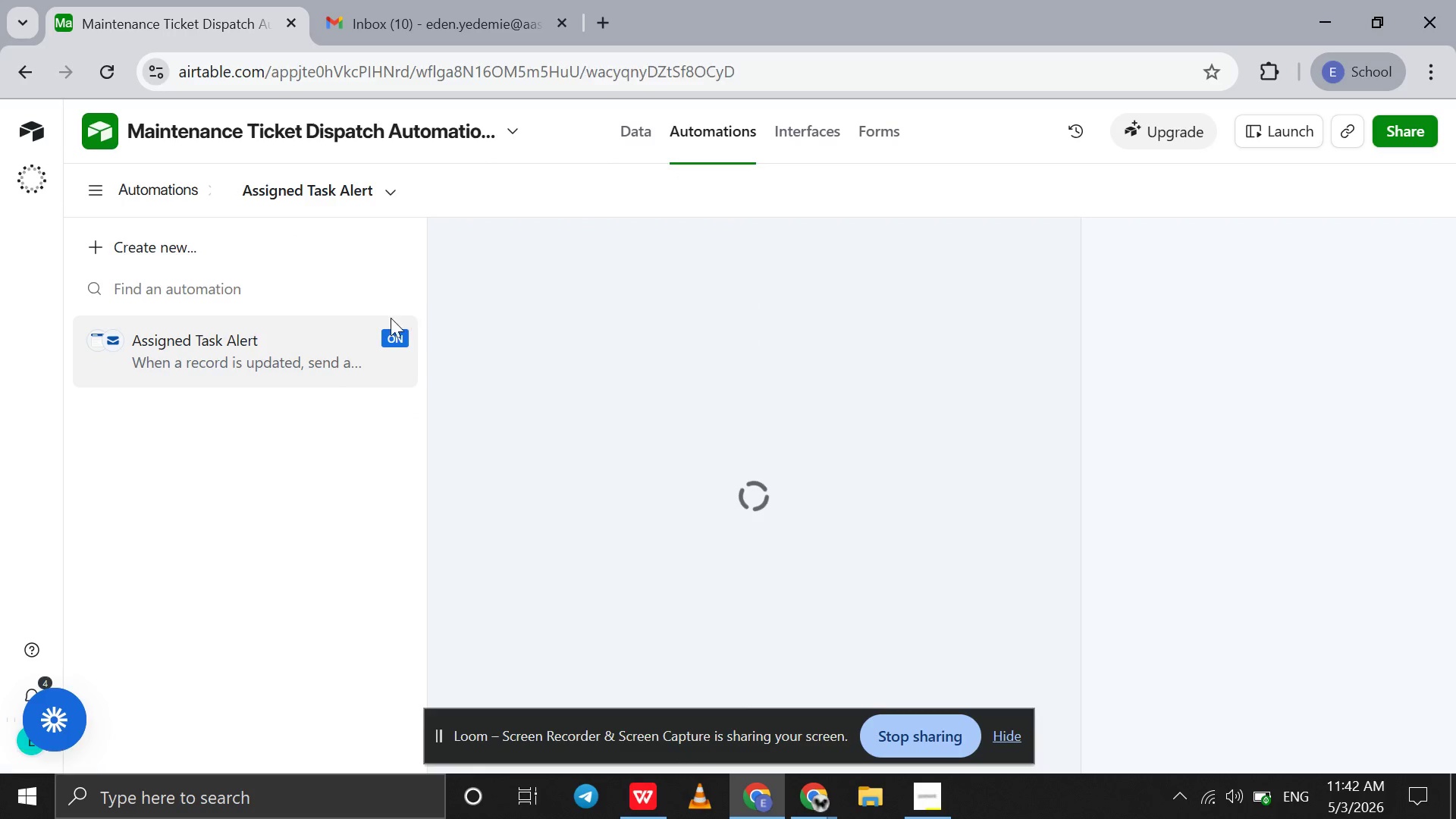 
left_click([528, 0])
 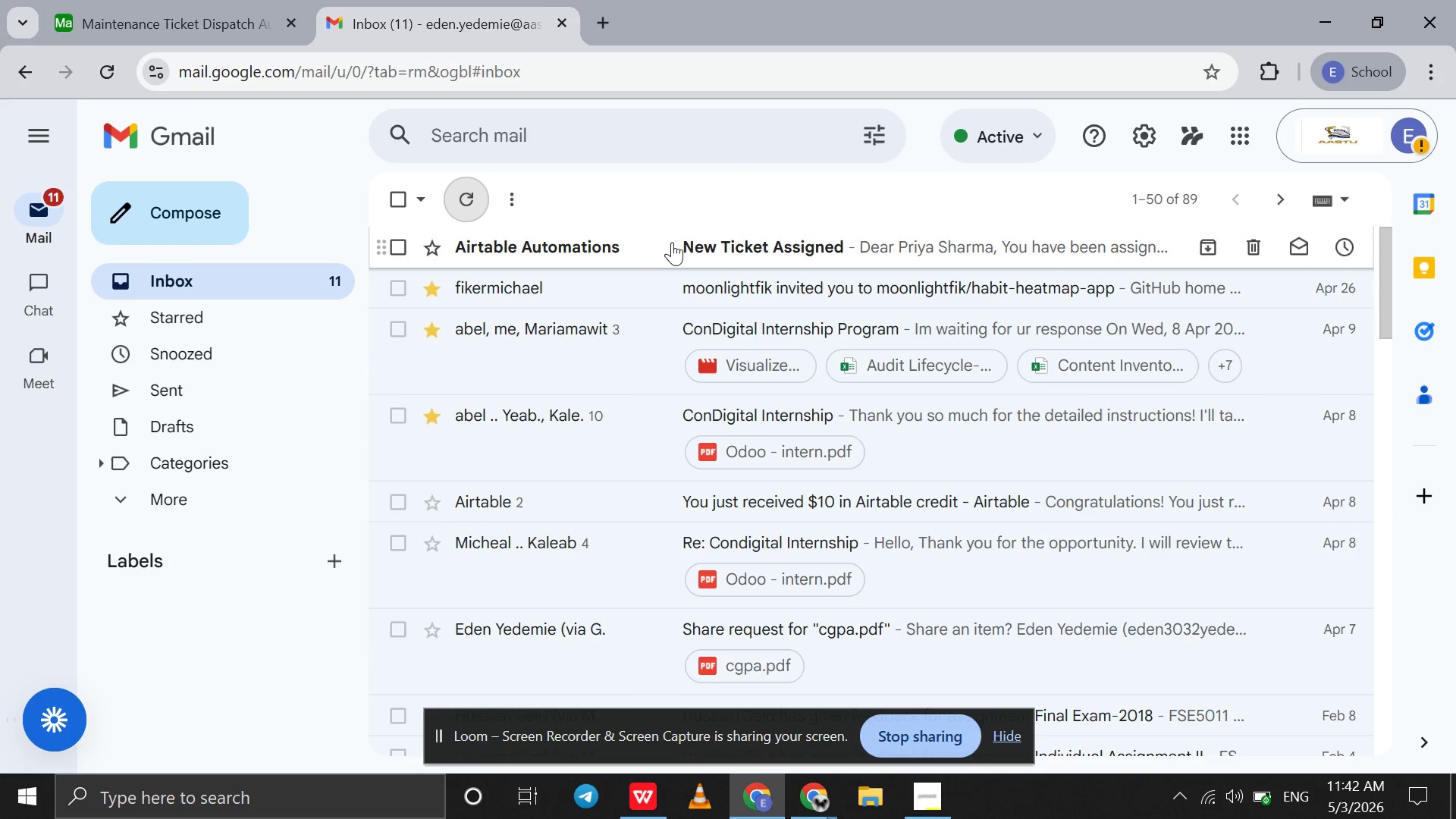 
left_click([758, 243])
 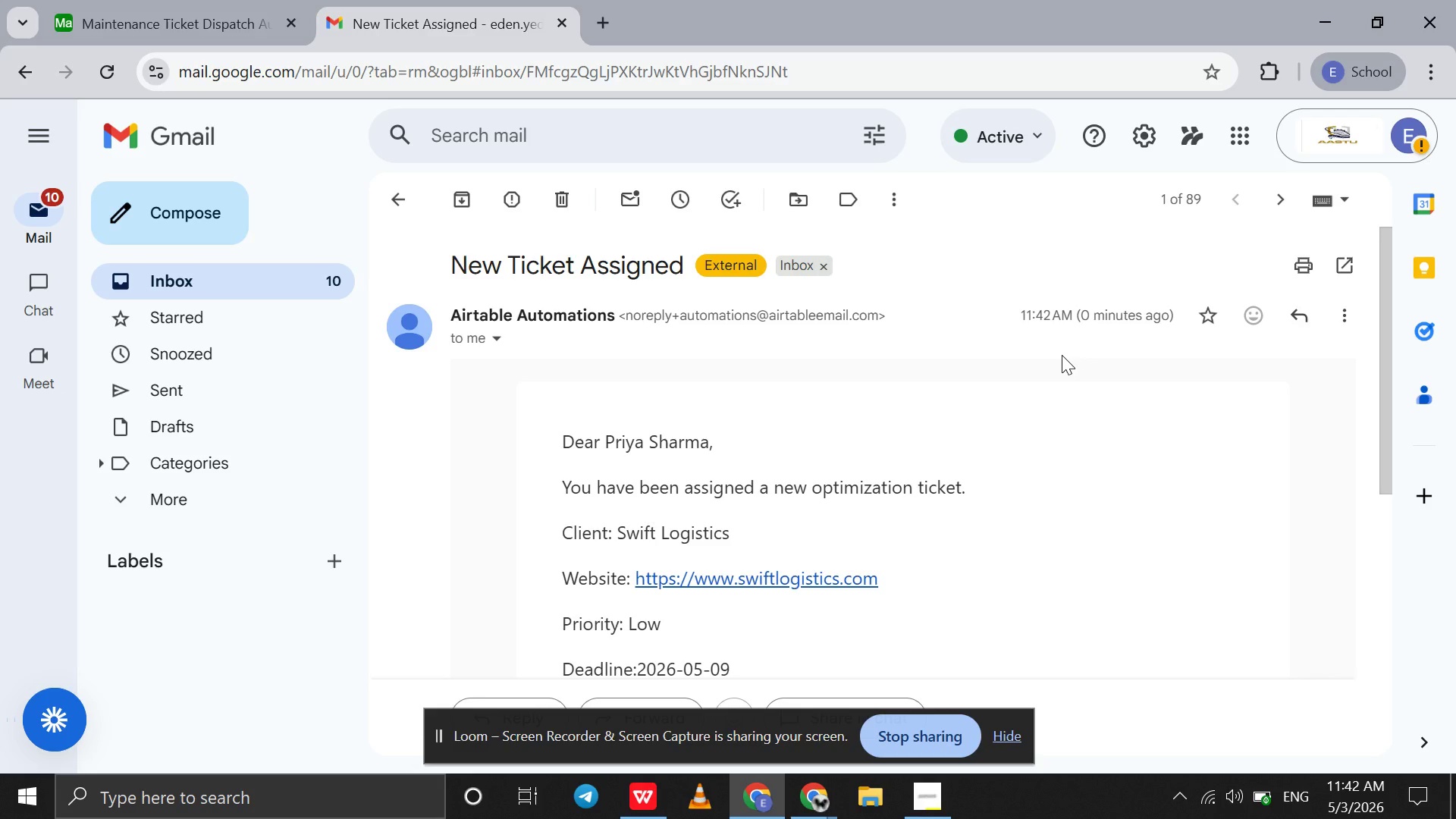 
scroll: coordinate [772, 444], scroll_direction: down, amount: 8.0
 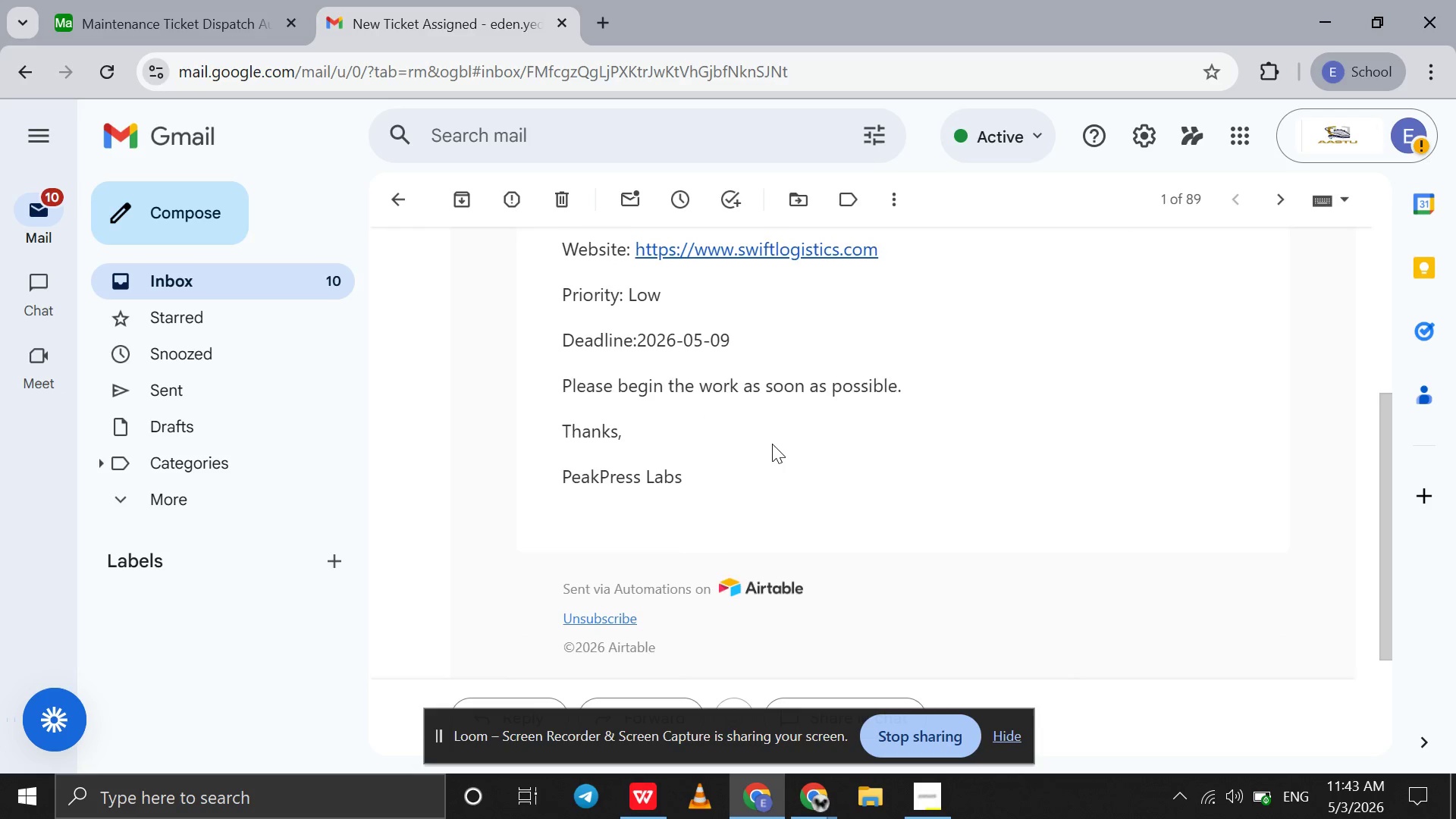 
scroll: coordinate [772, 444], scroll_direction: up, amount: 17.0
 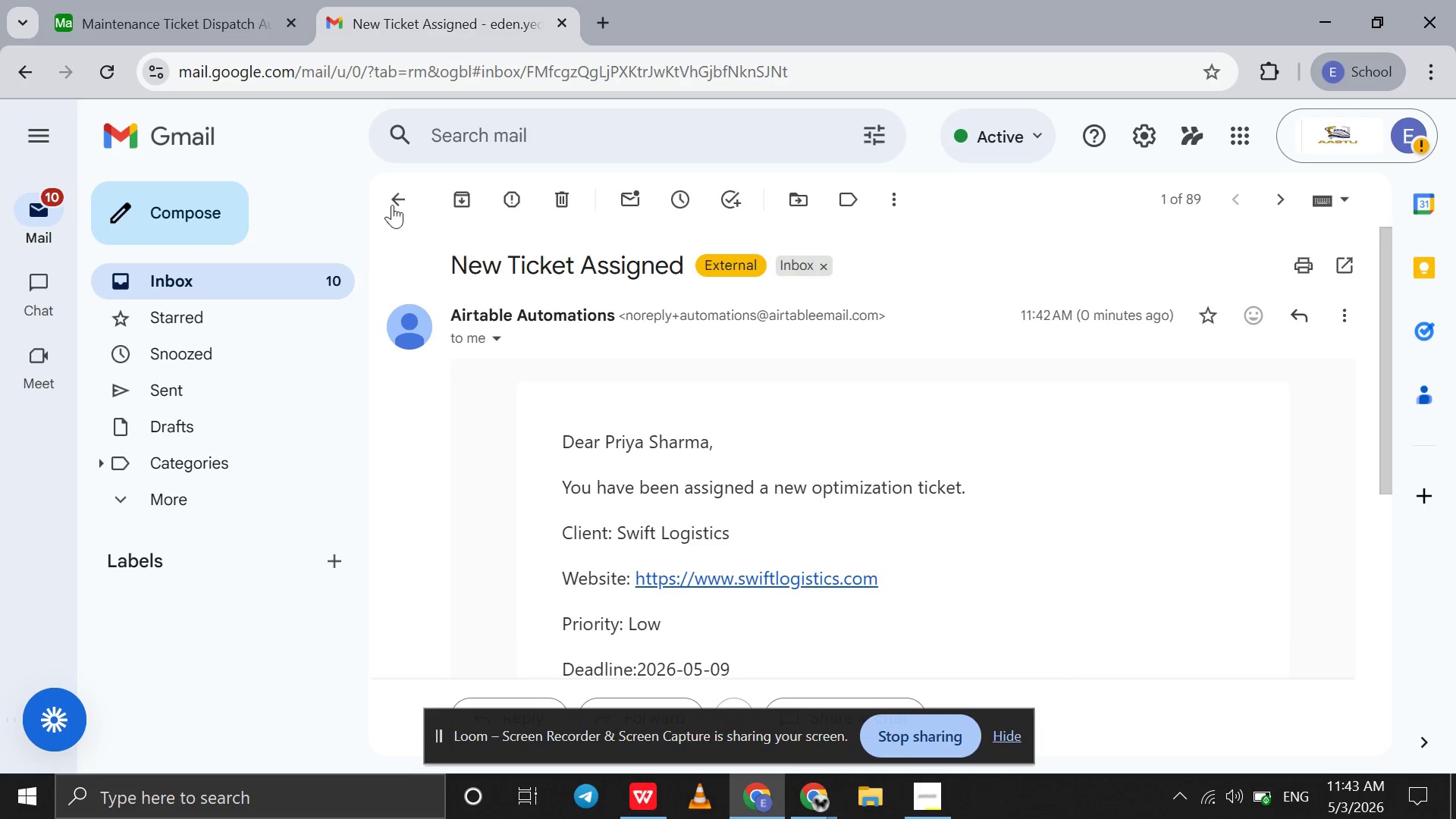 
left_click([381, 205])
 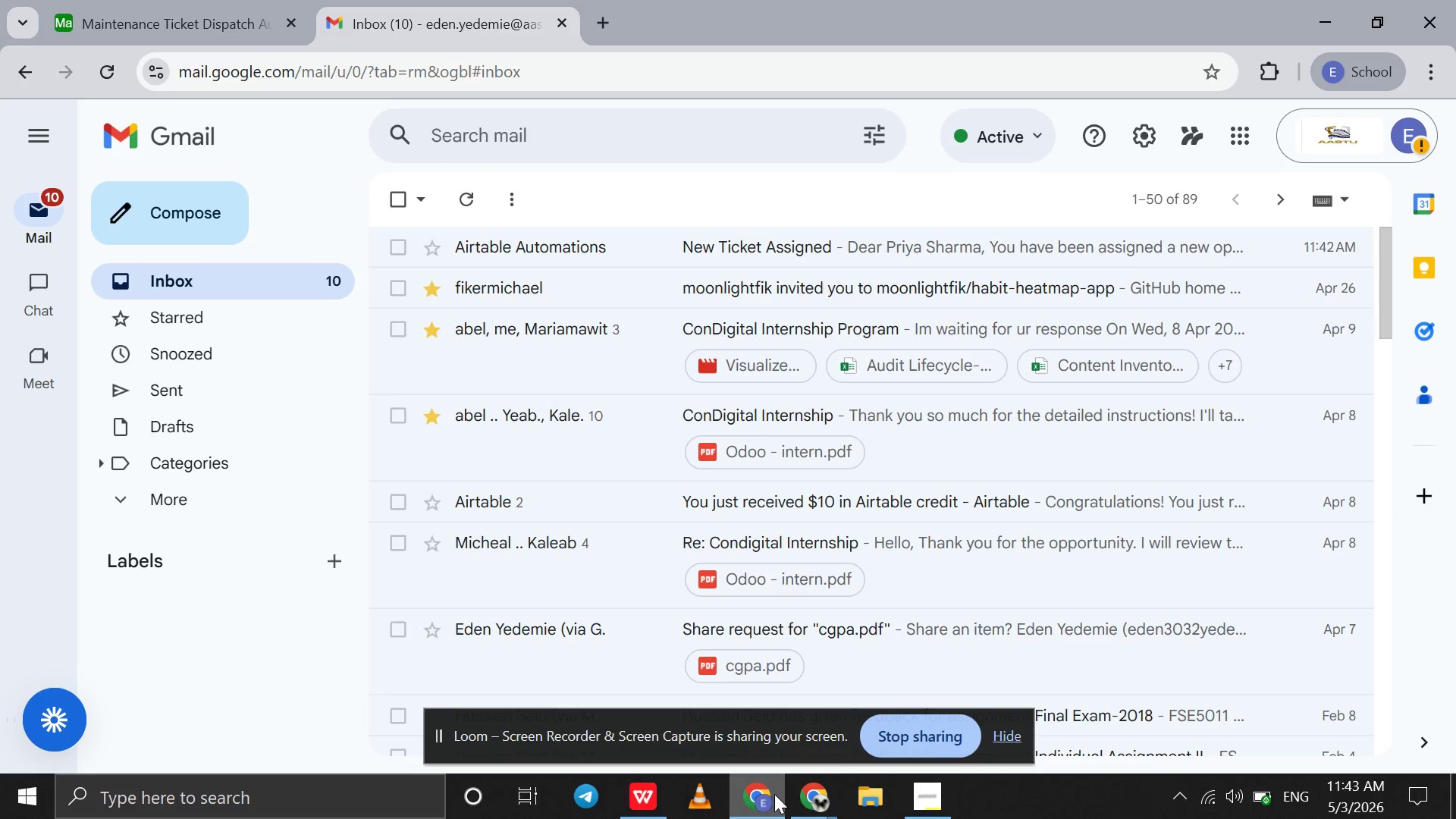 
left_click([792, 802])
 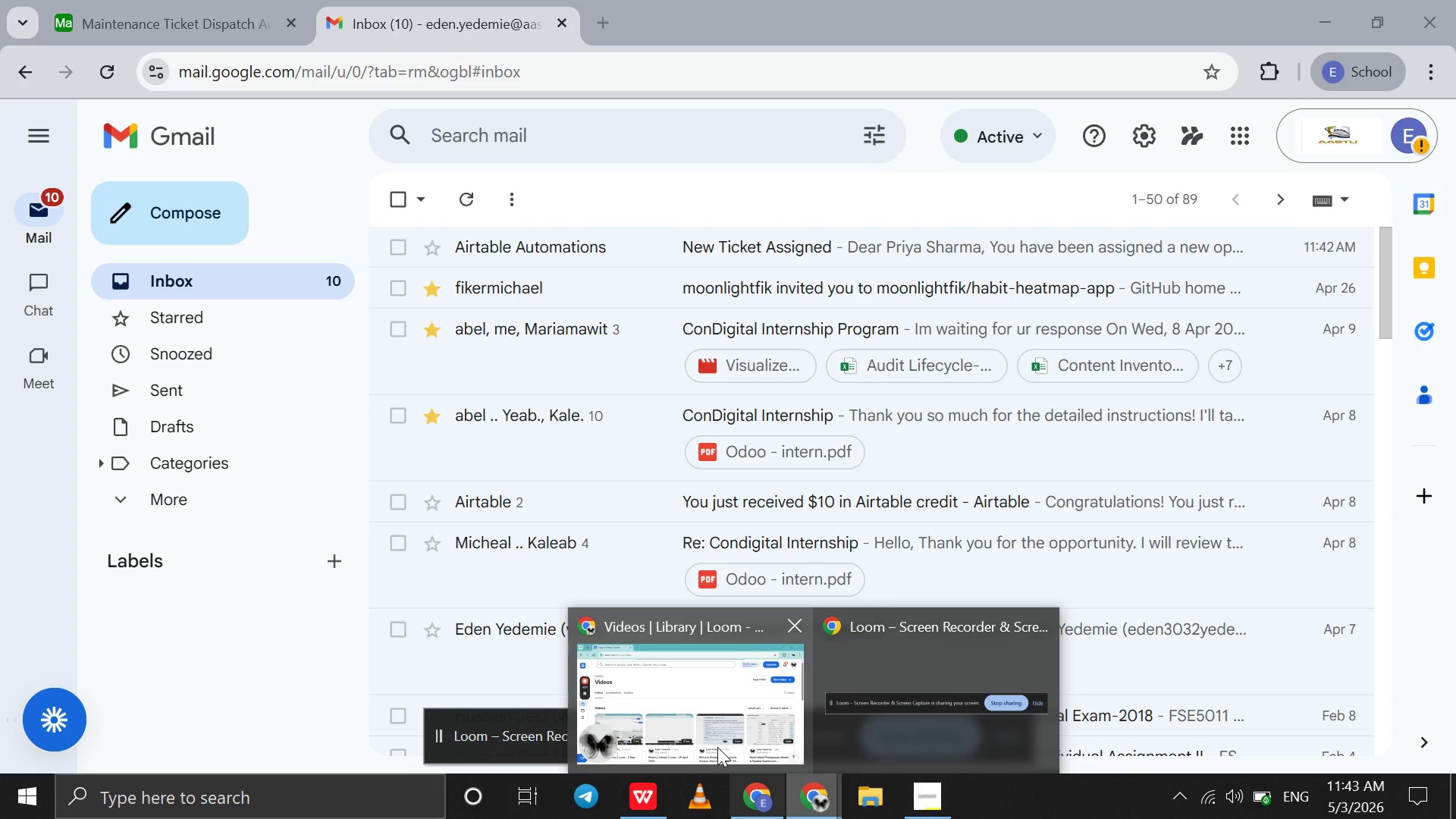 
left_click([714, 740])
 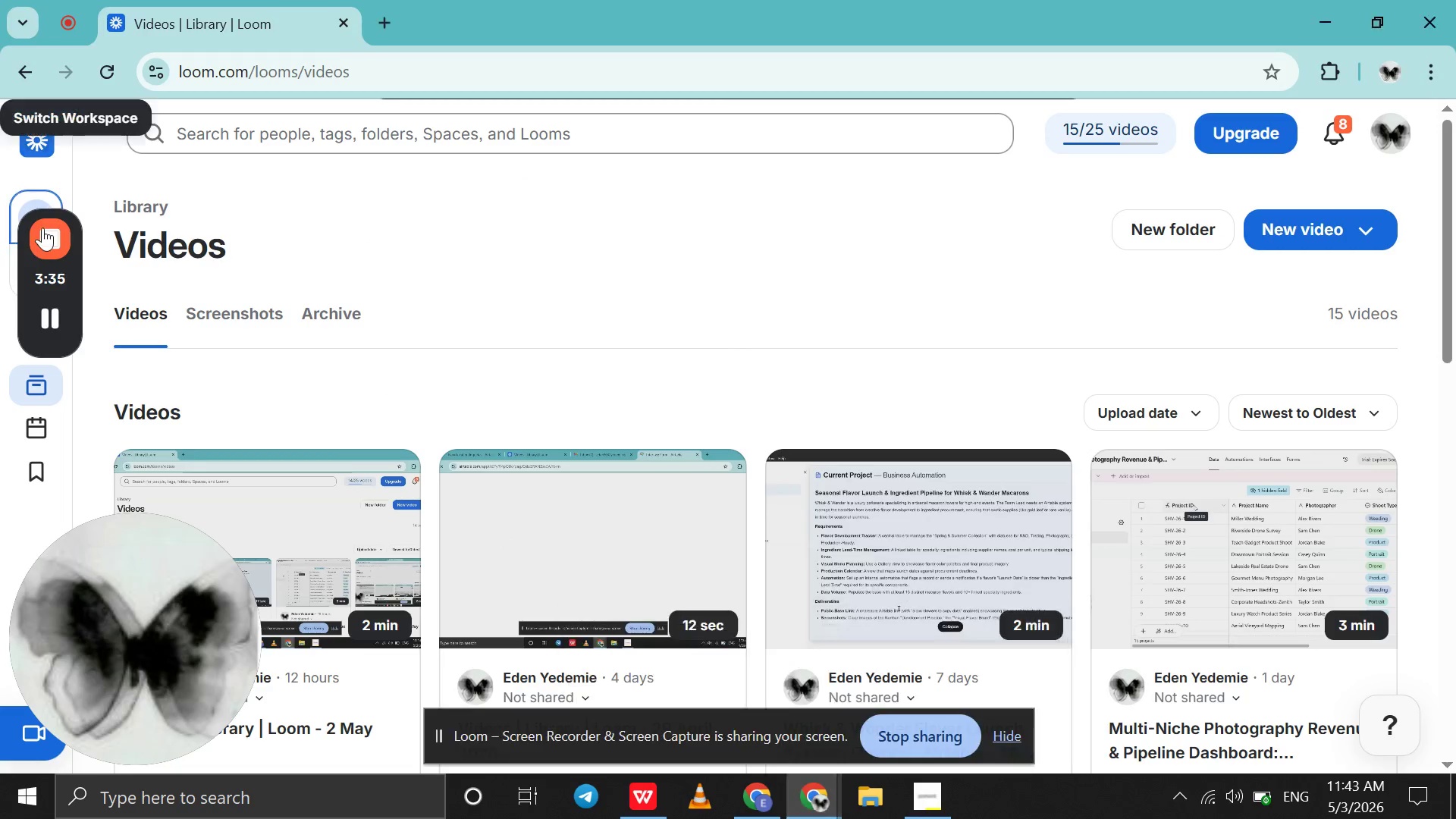 
left_click([50, 238])
 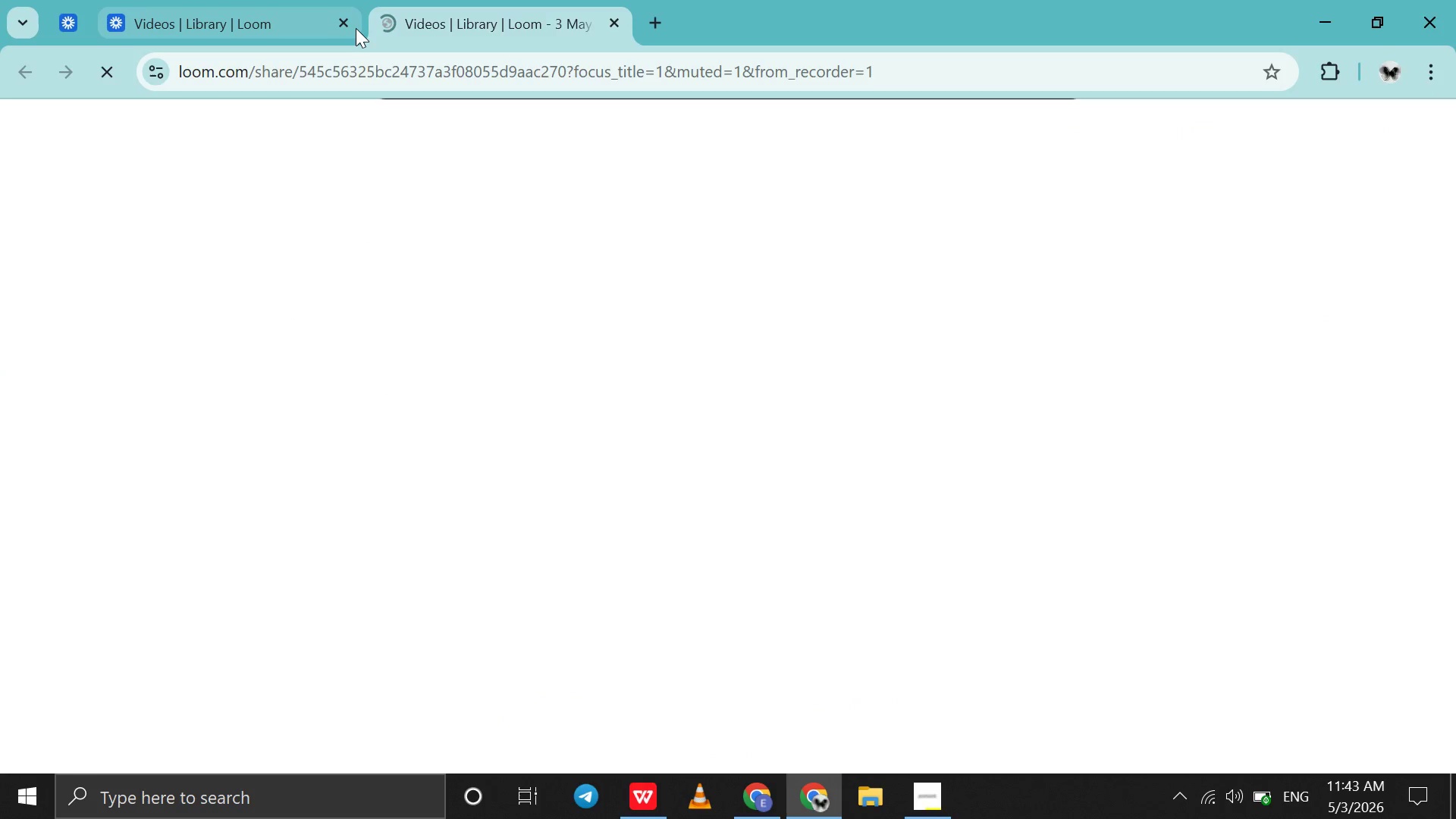 